 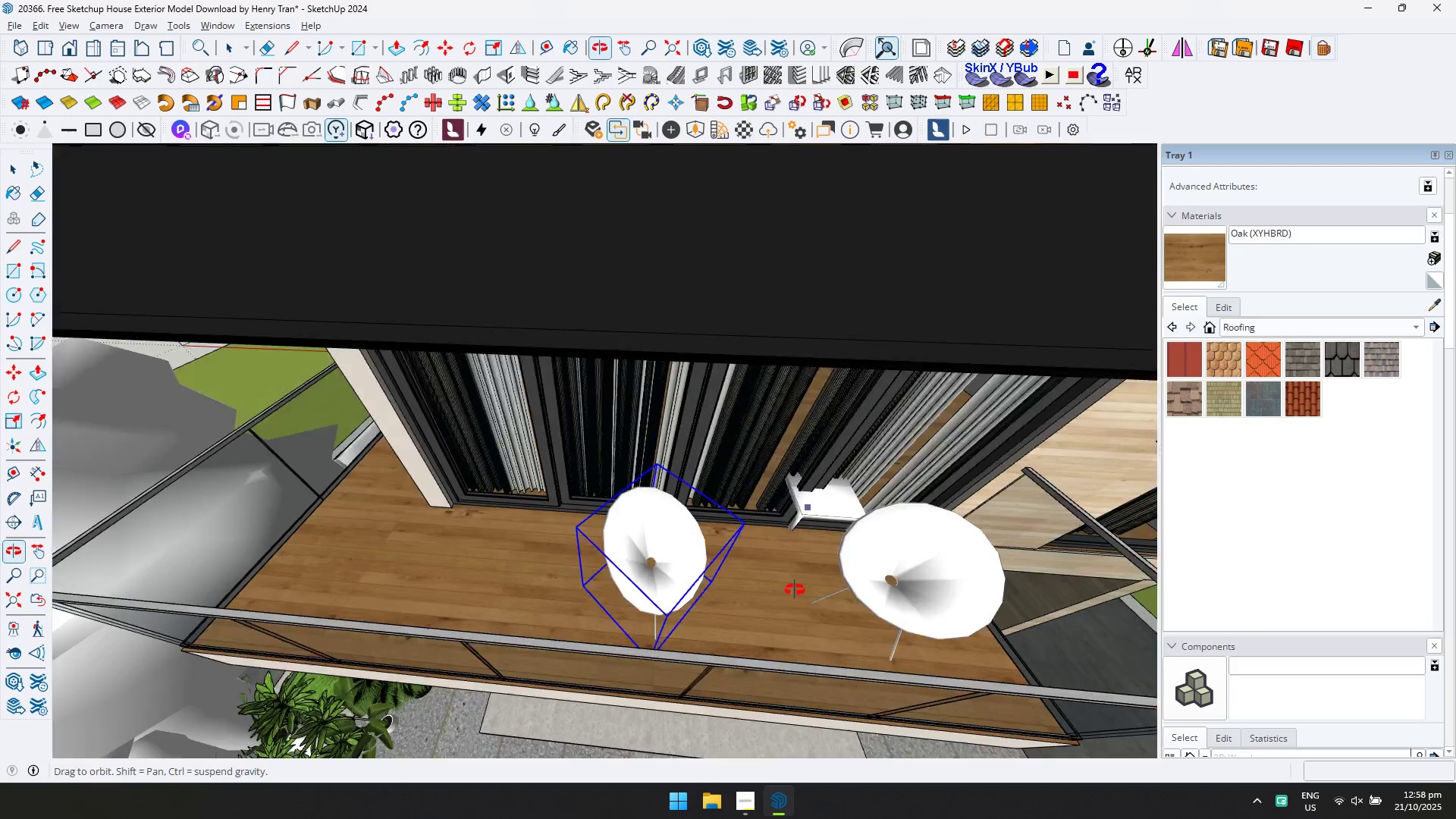 
scroll: coordinate [772, 370], scroll_direction: down, amount: 7.0
 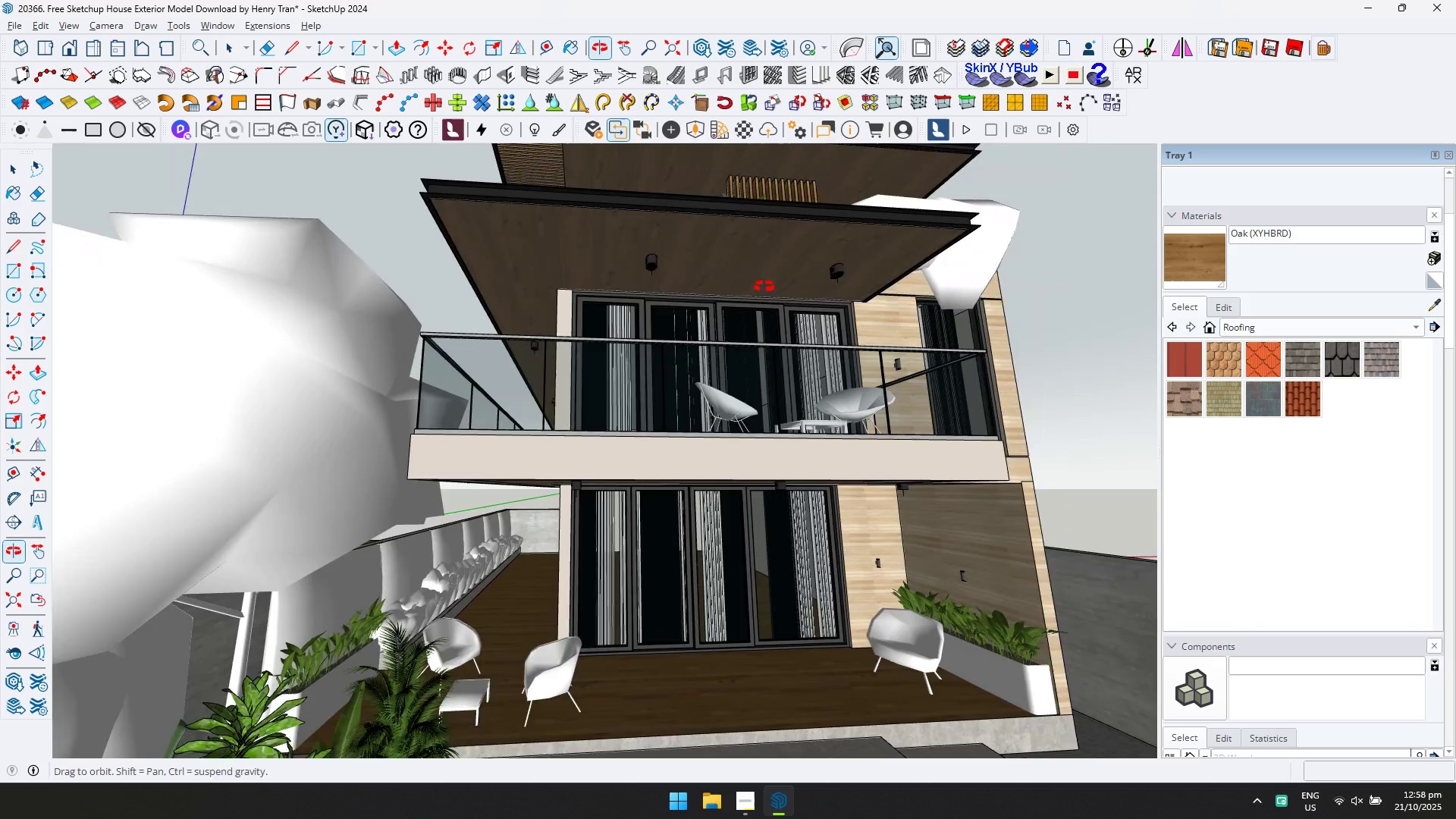 
key(Escape)
 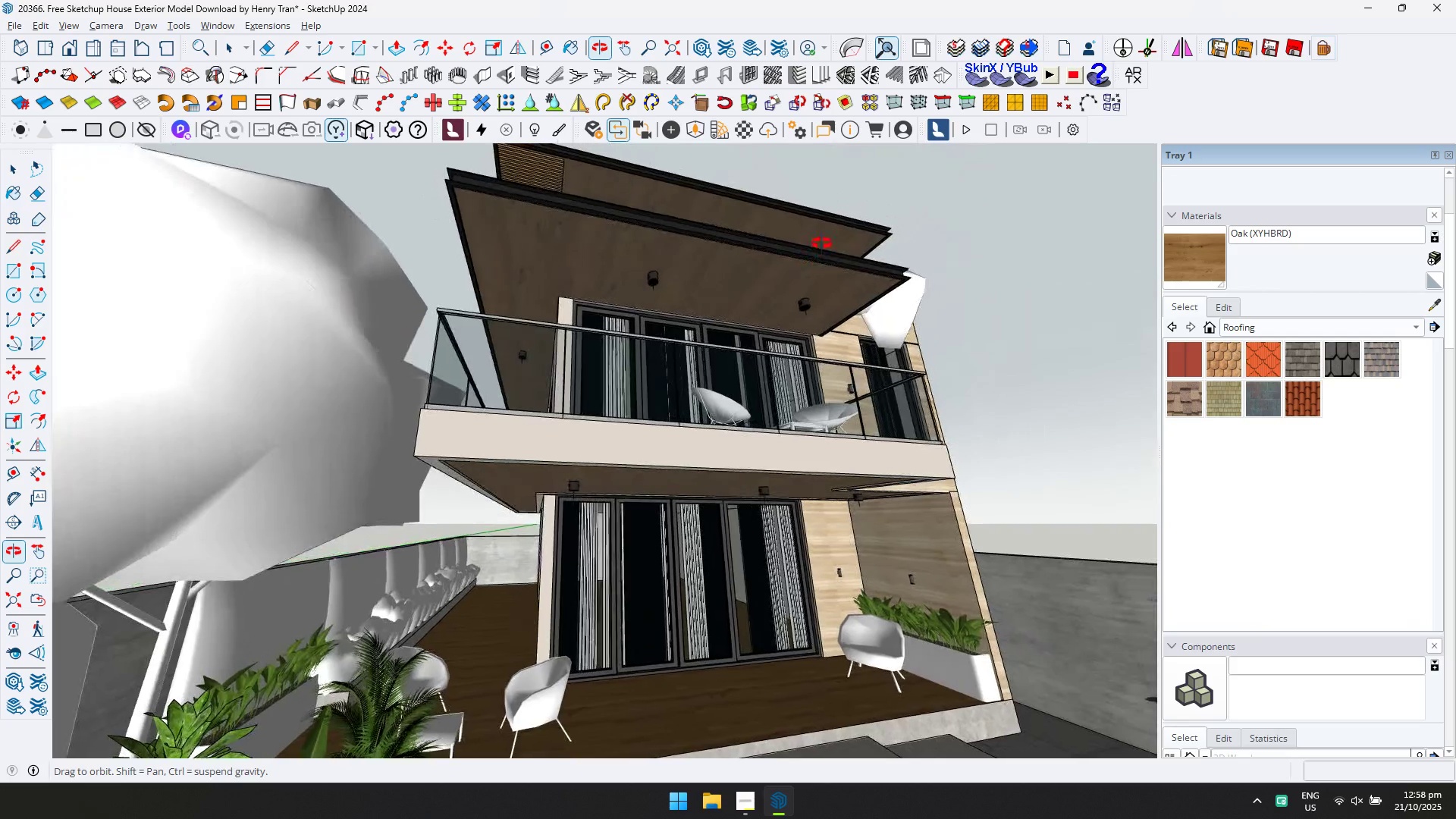 
hold_key(key=ShiftLeft, duration=0.39)
 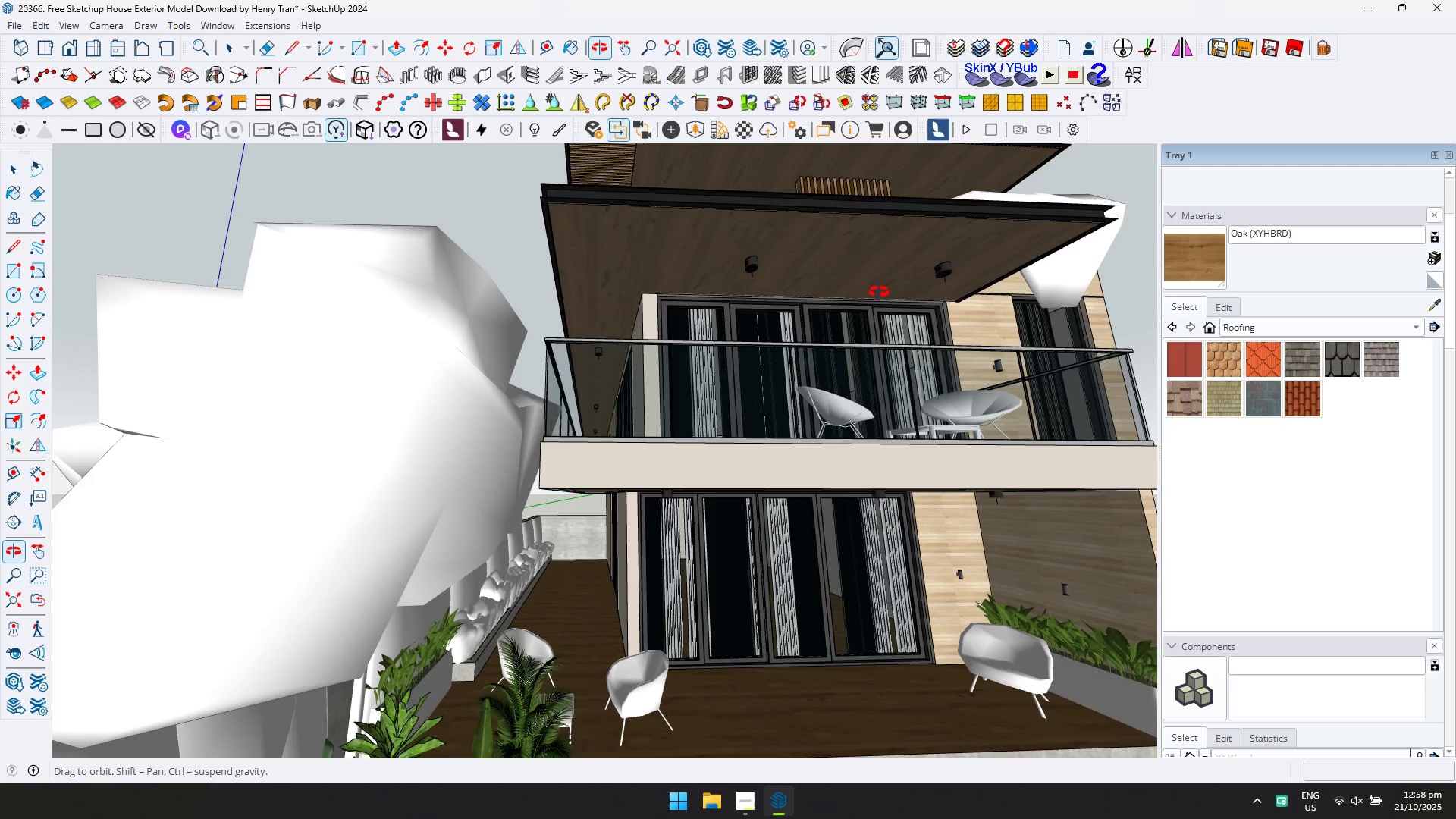 
scroll: coordinate [787, 479], scroll_direction: down, amount: 3.0
 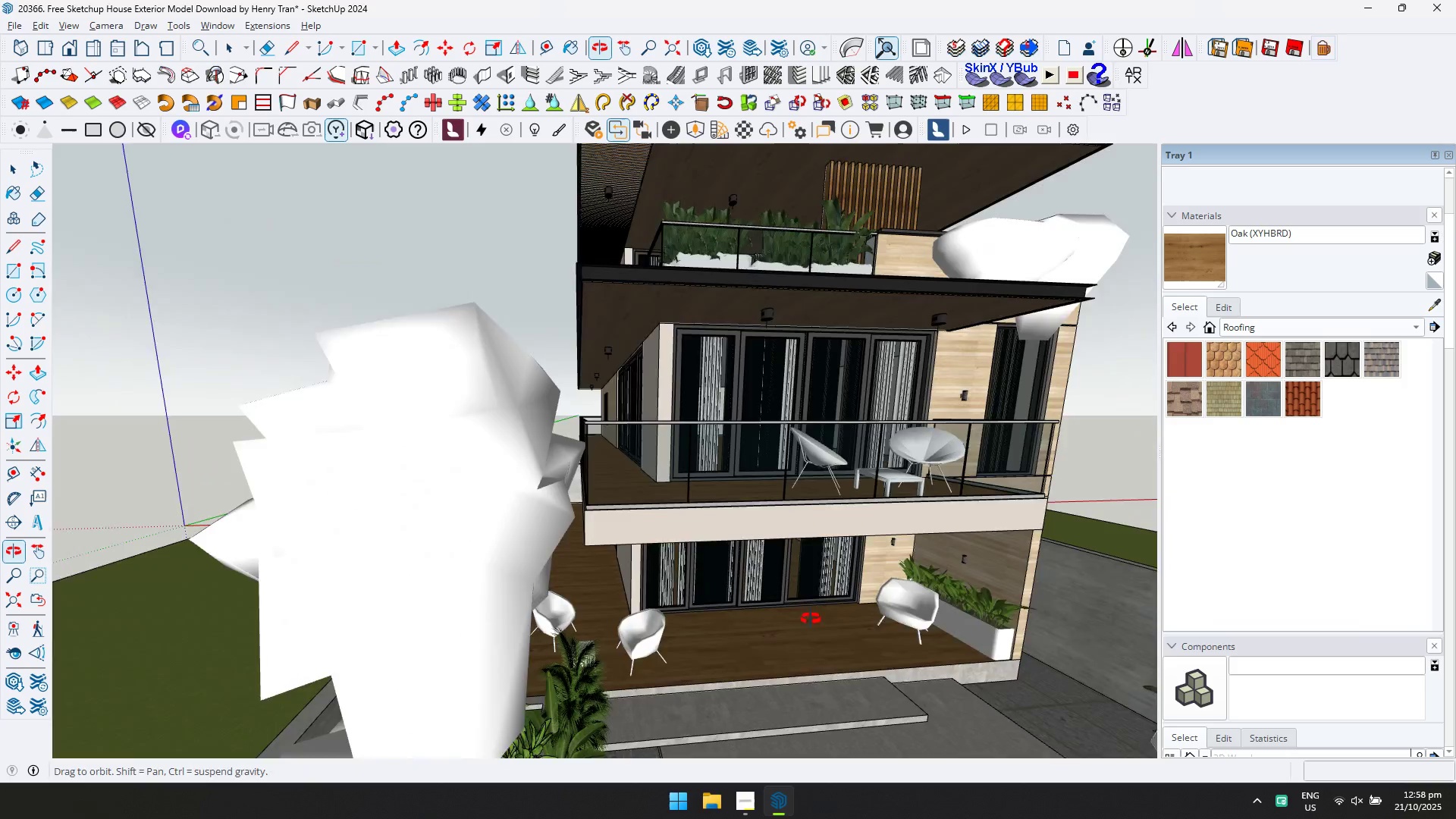 
key(Shift+ShiftLeft)
 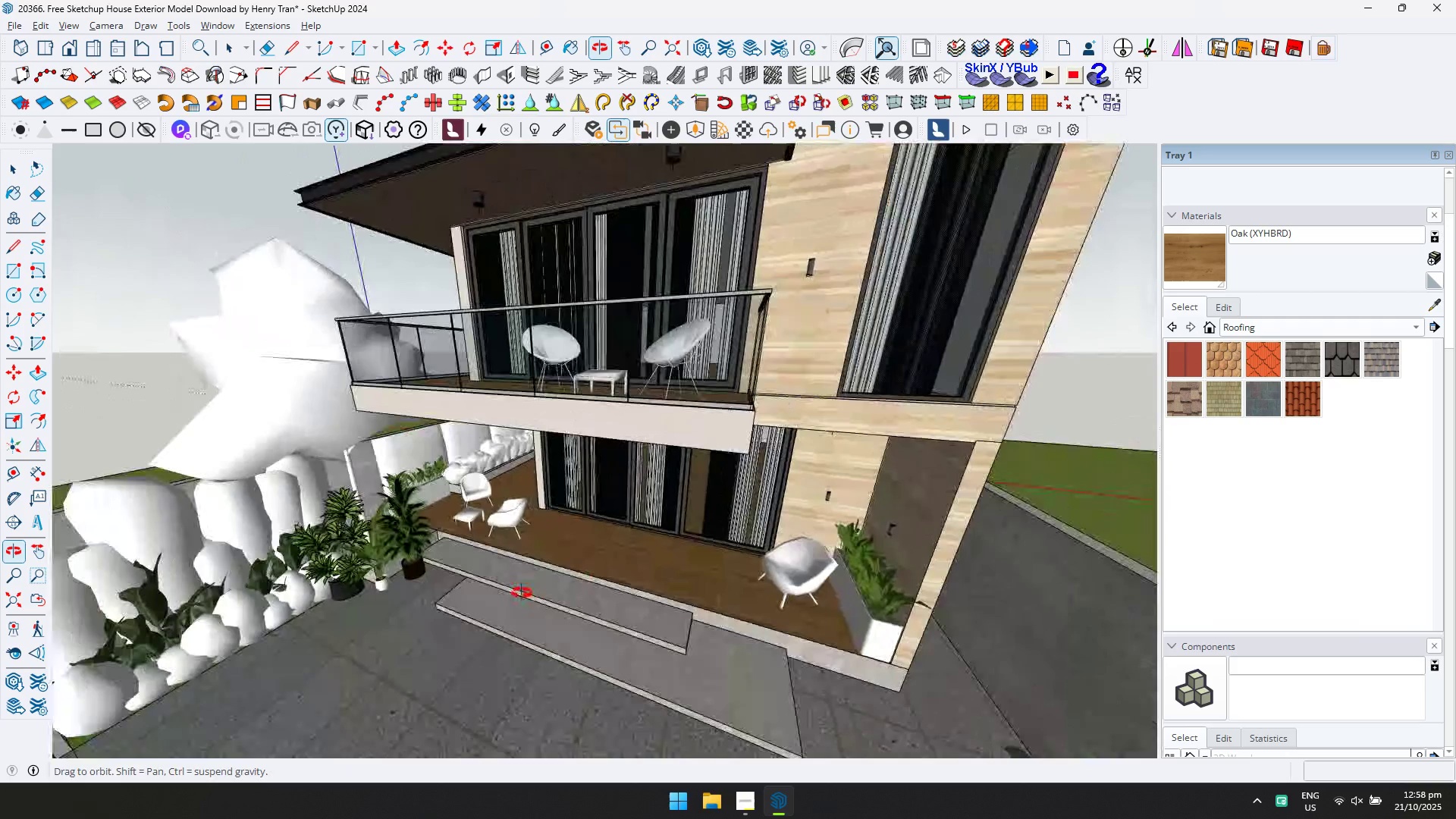 
key(Shift+ShiftLeft)
 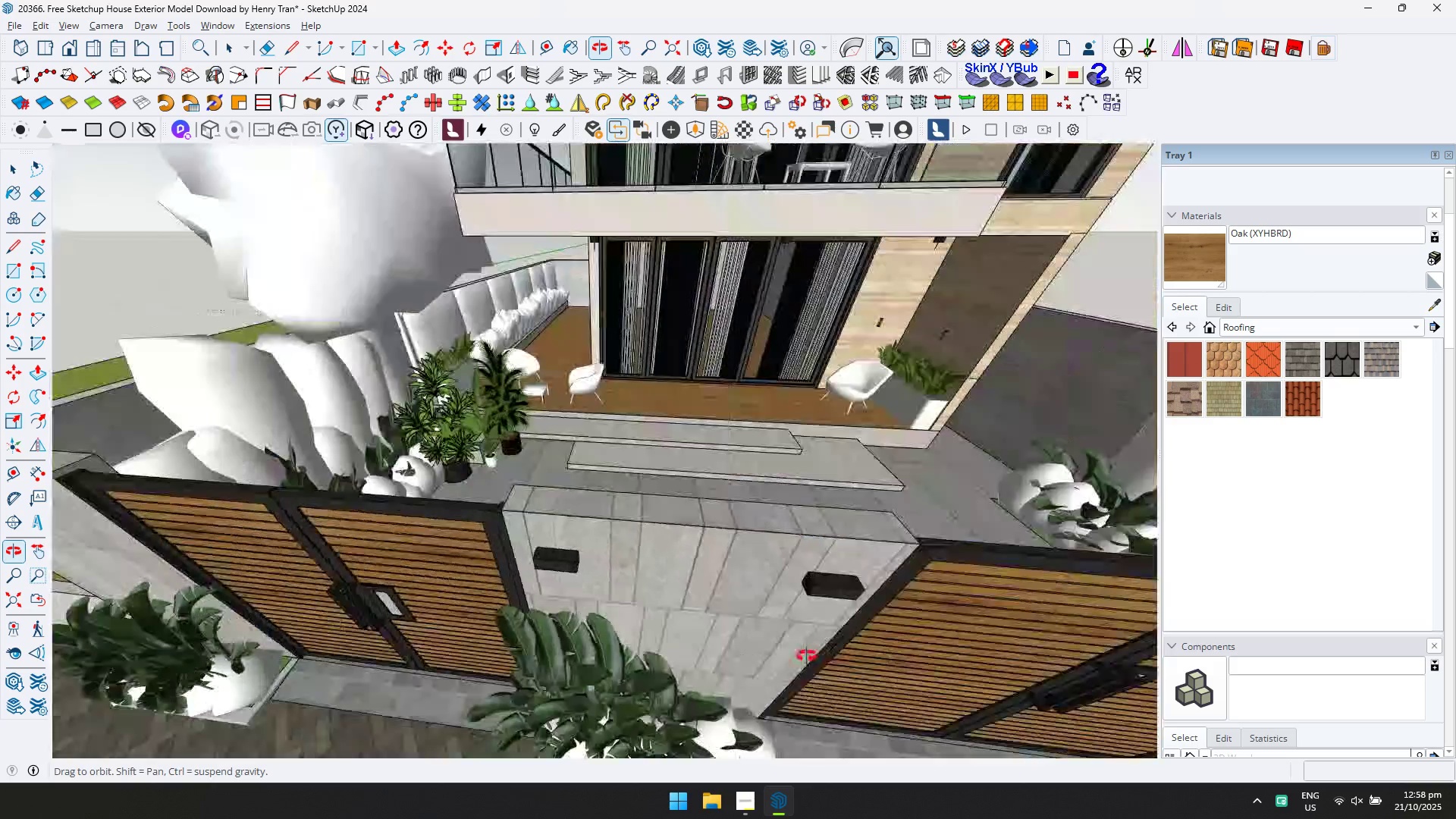 
key(Shift+ShiftLeft)
 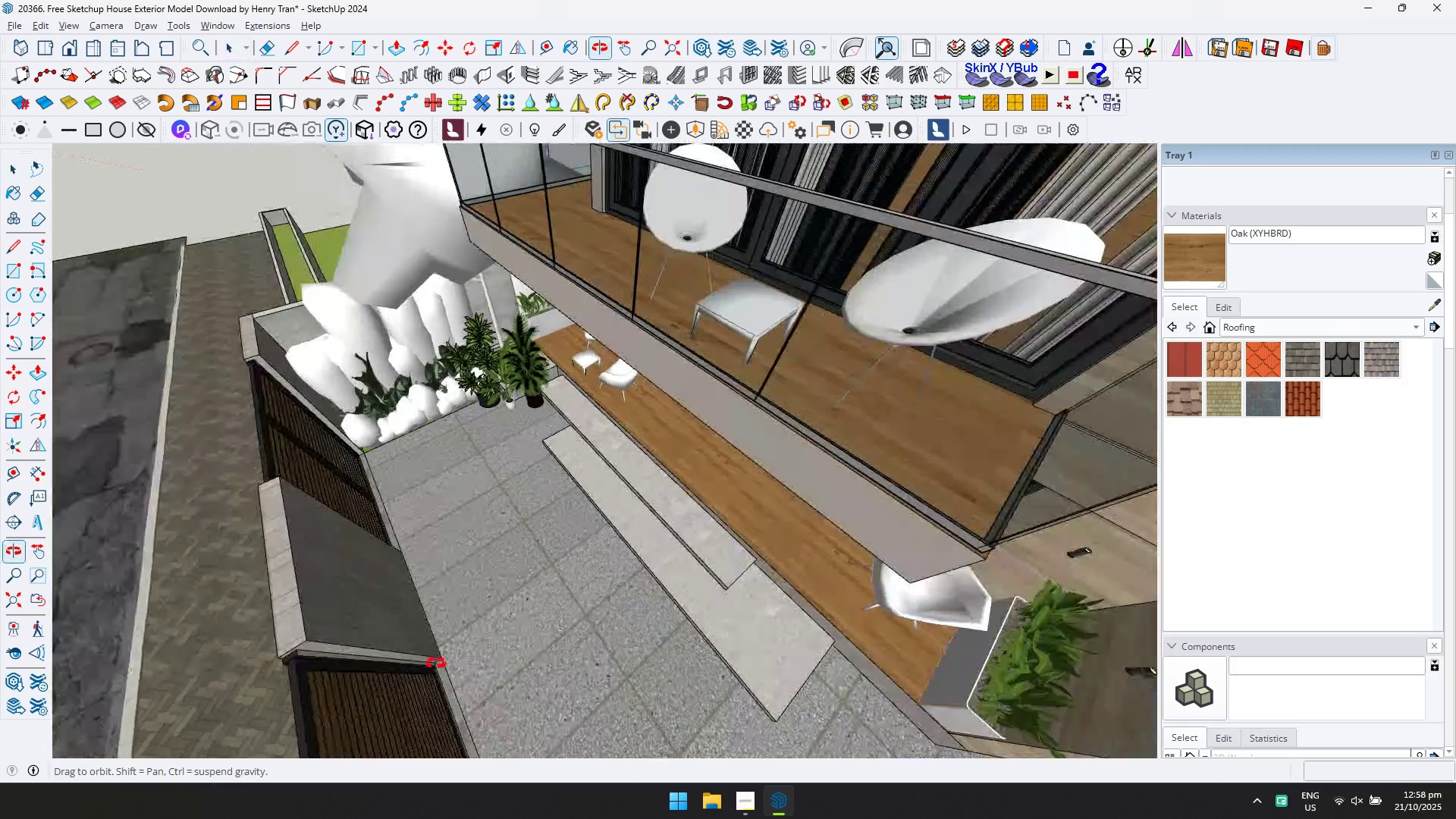 
key(Shift+ShiftLeft)
 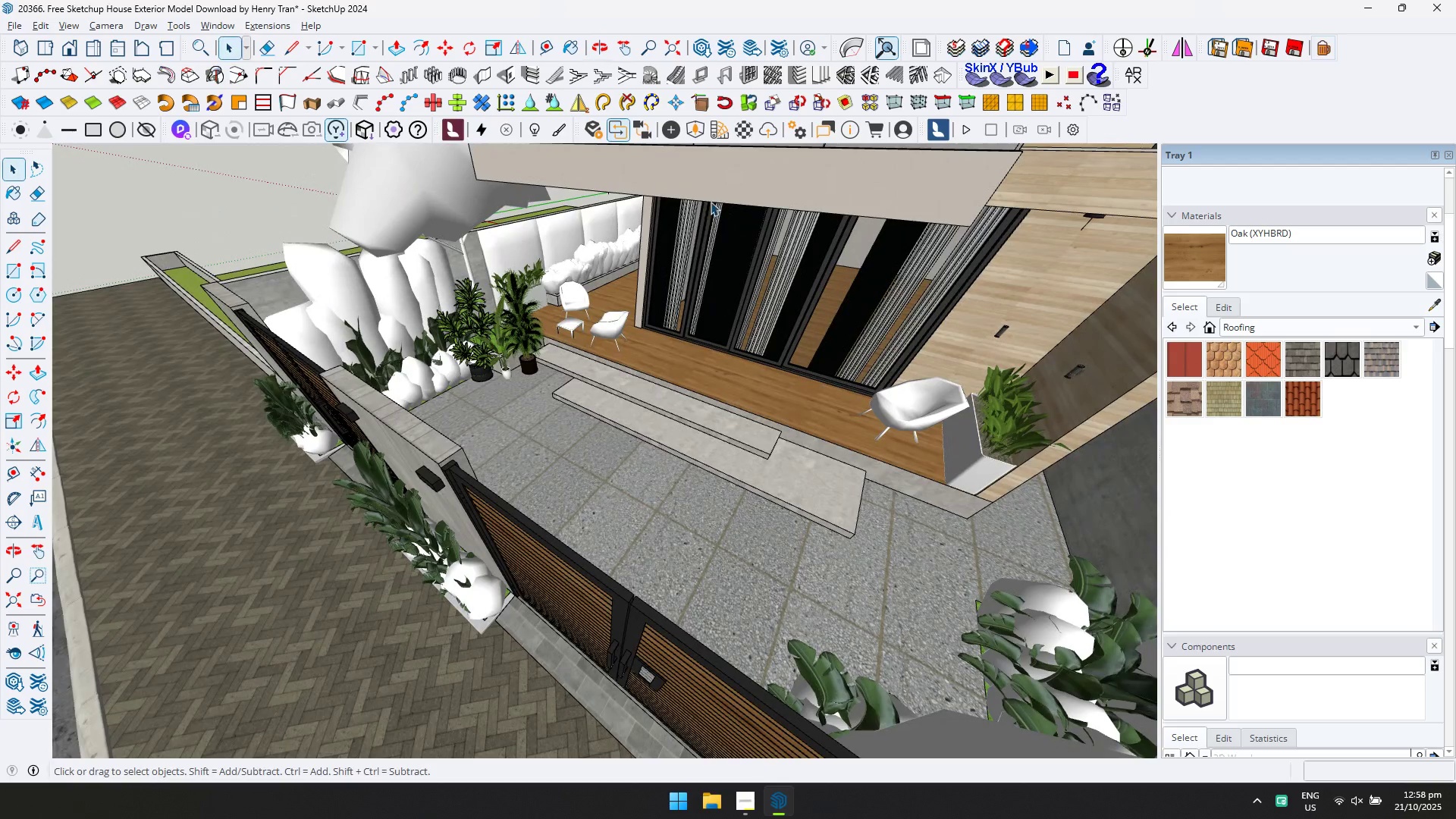 
left_click([696, 124])
 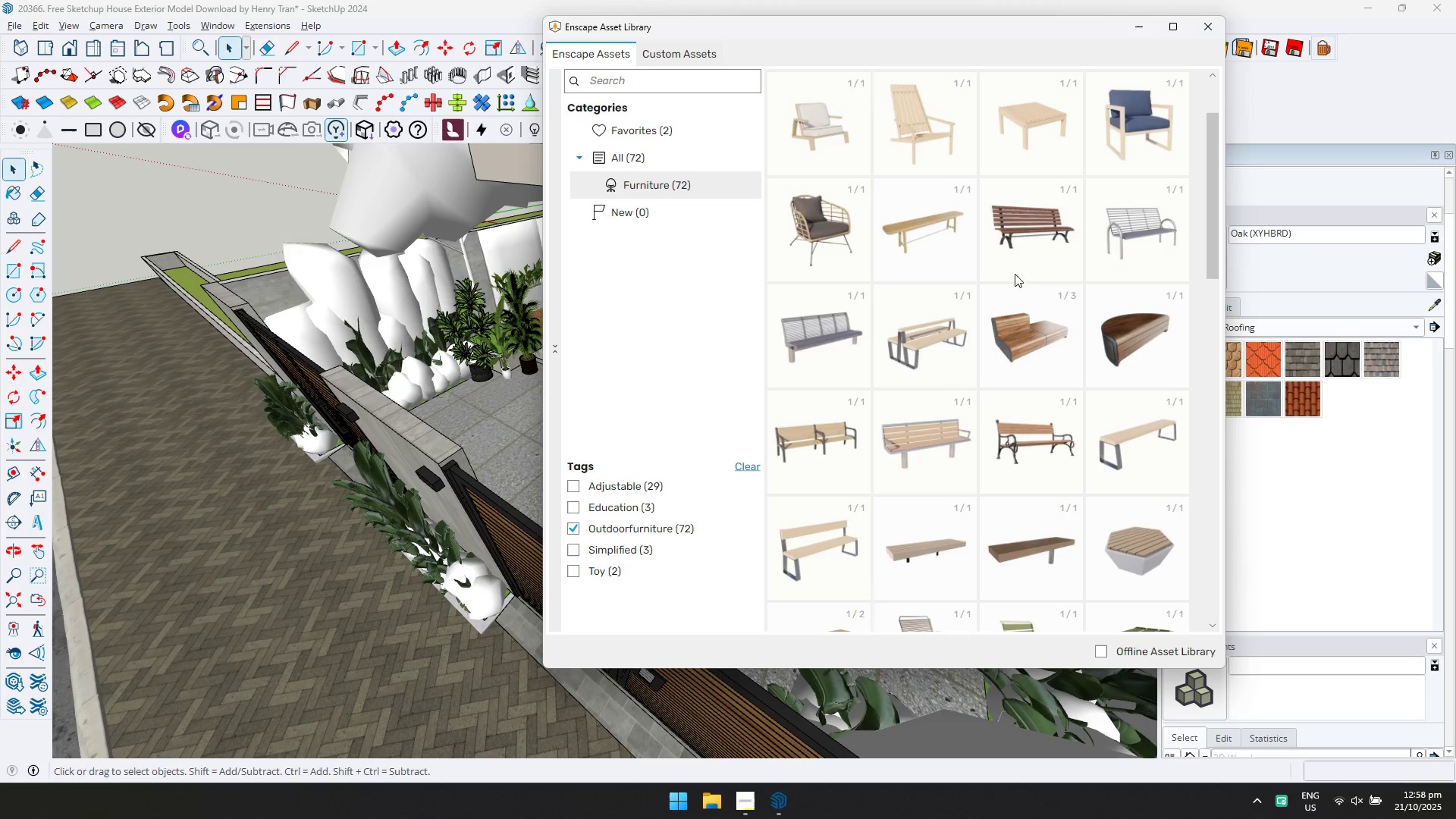 
scroll: coordinate [1017, 368], scroll_direction: down, amount: 9.0
 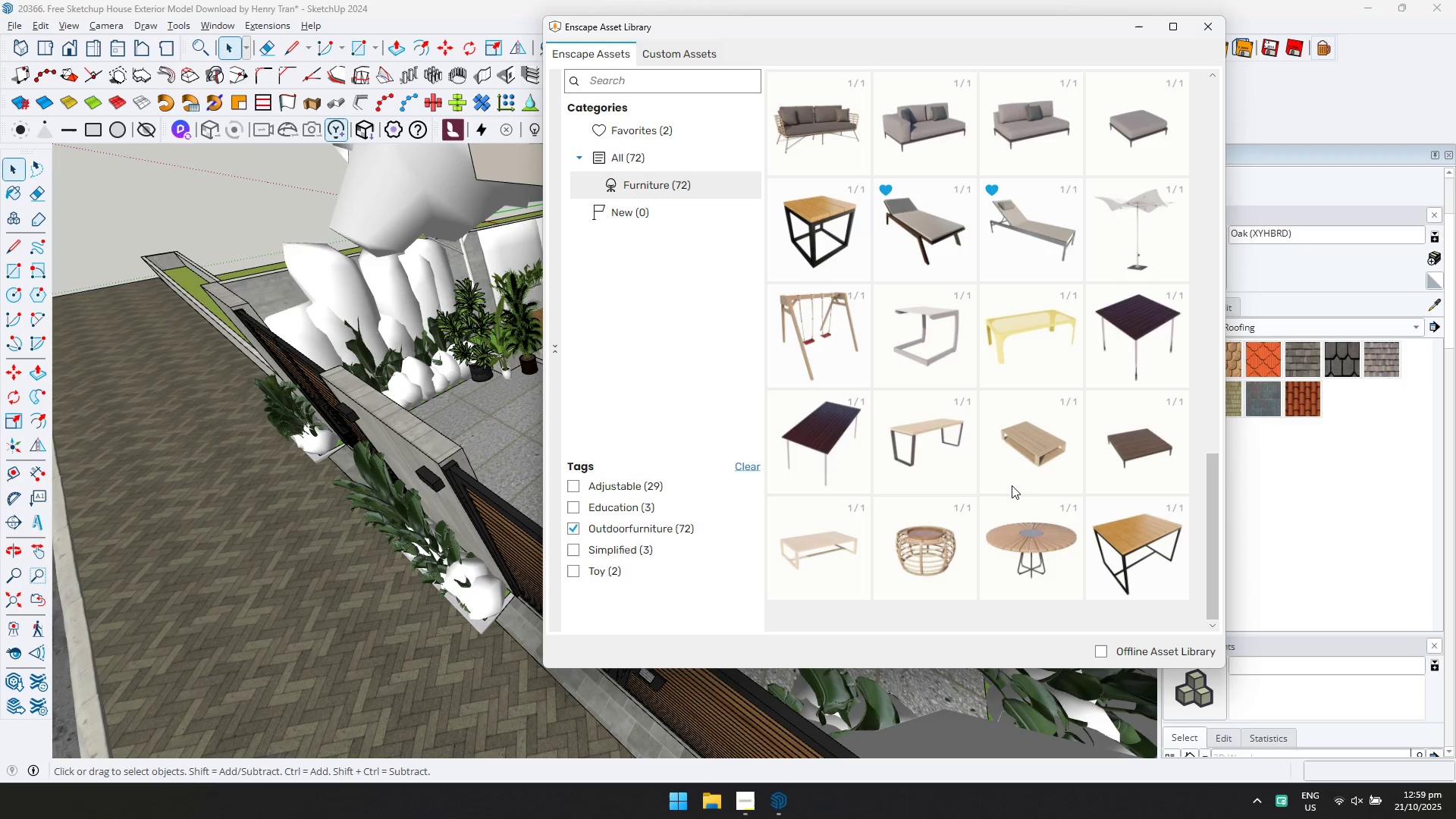 
wait(19.32)
 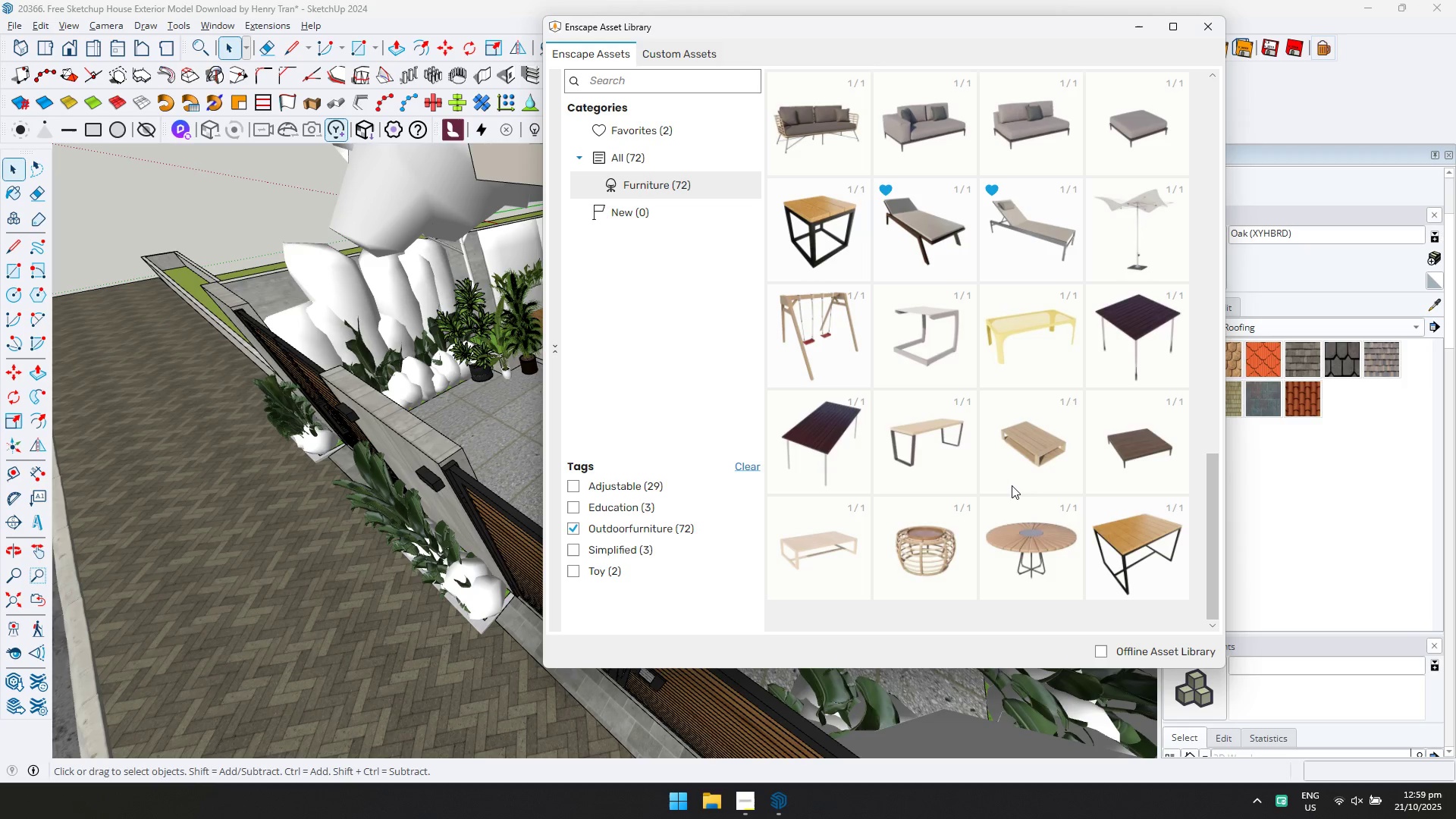 
scroll: coordinate [1062, 409], scroll_direction: up, amount: 9.0
 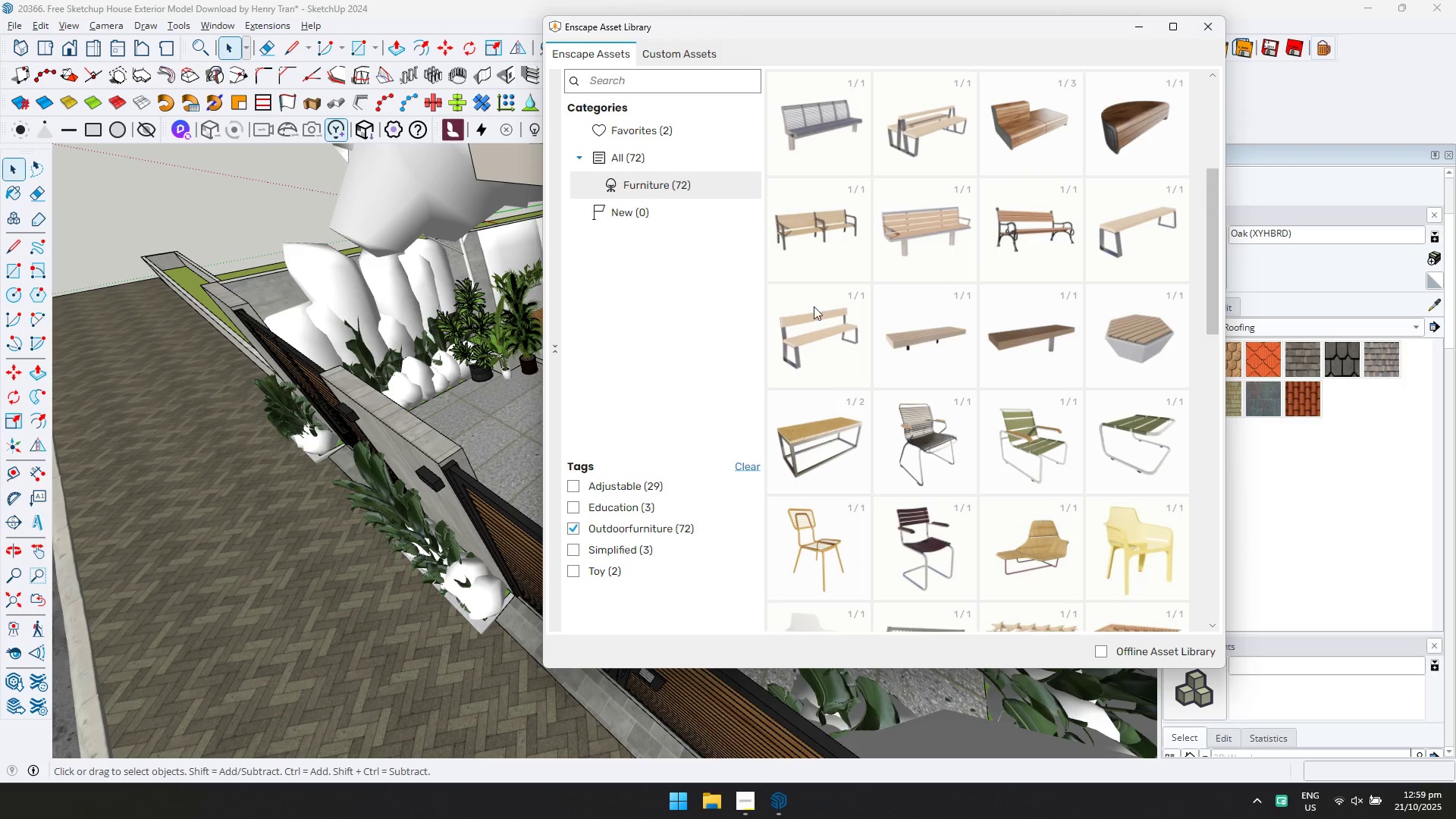 
scroll: coordinate [420, 373], scroll_direction: down, amount: 6.0
 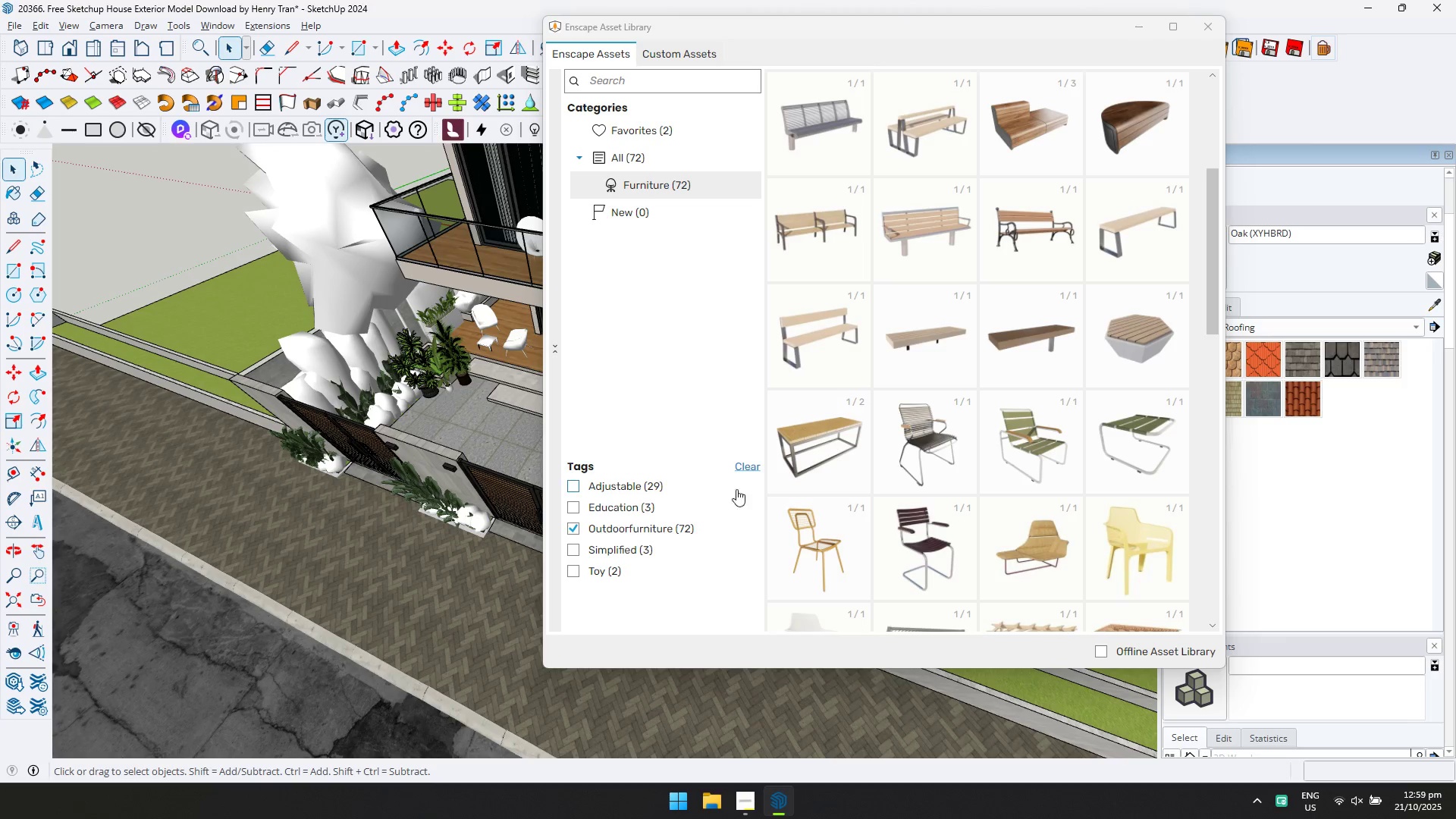 
left_click([757, 469])
 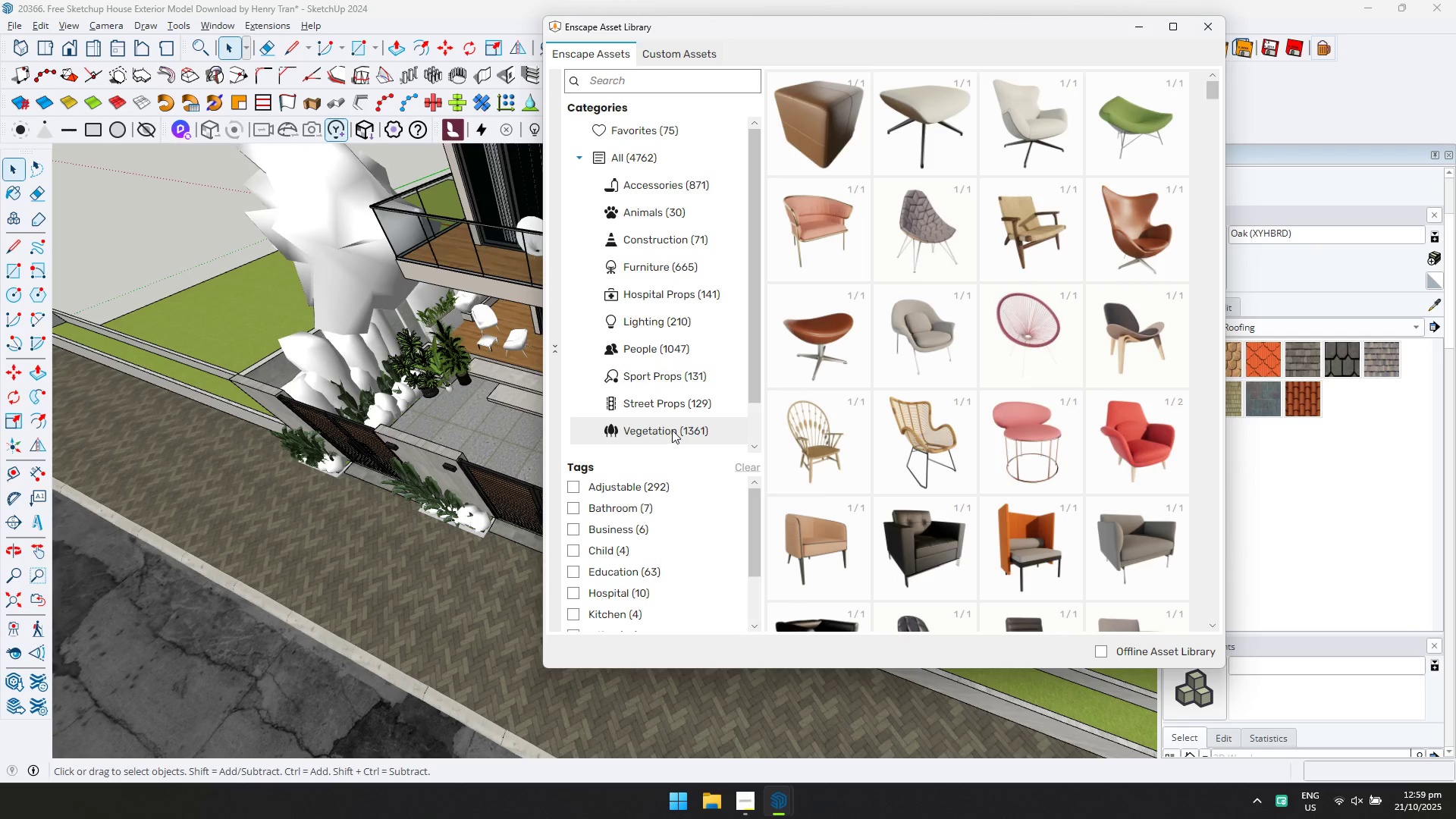 
wait(6.19)
 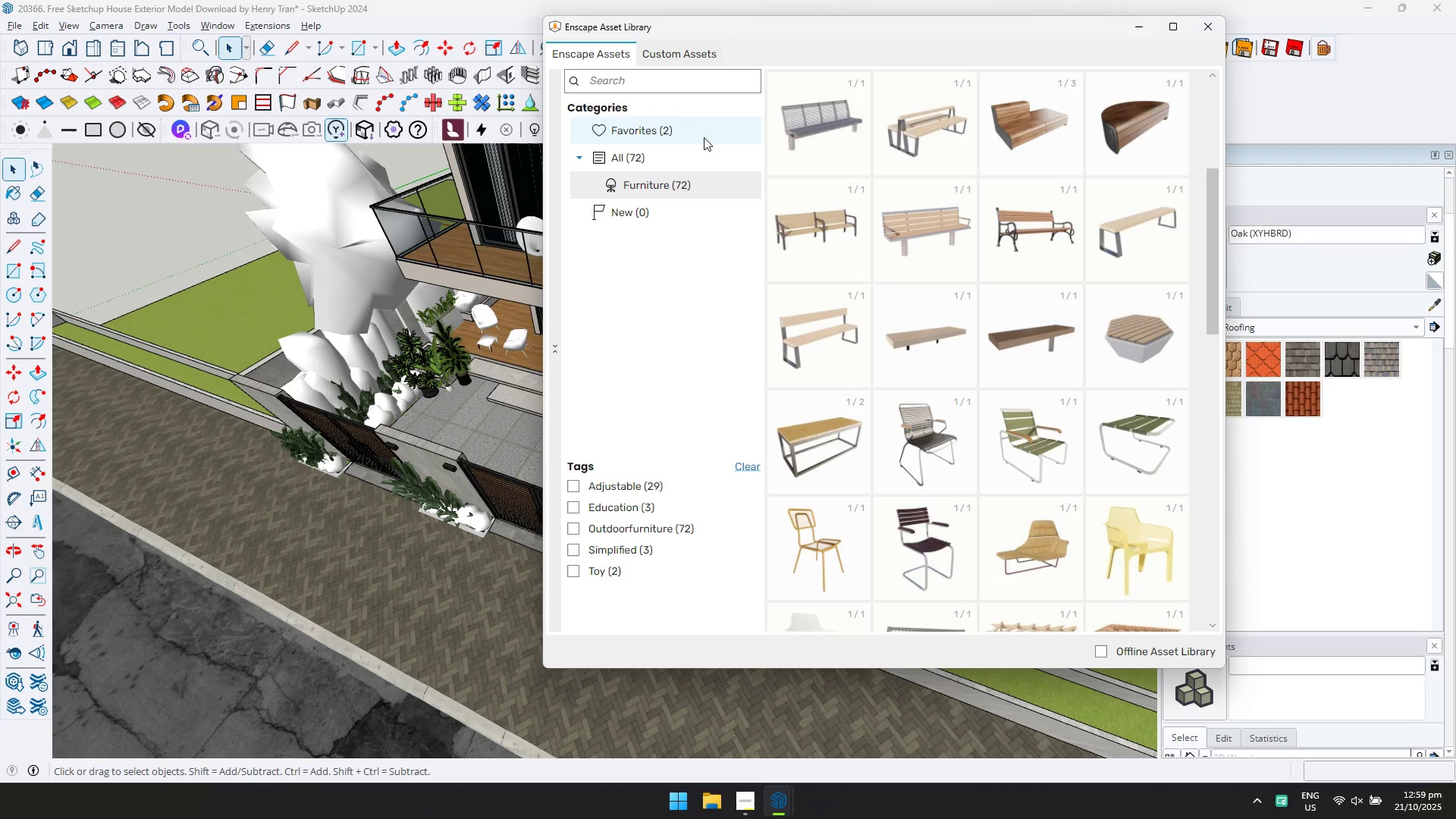 
left_click([1131, 27])
 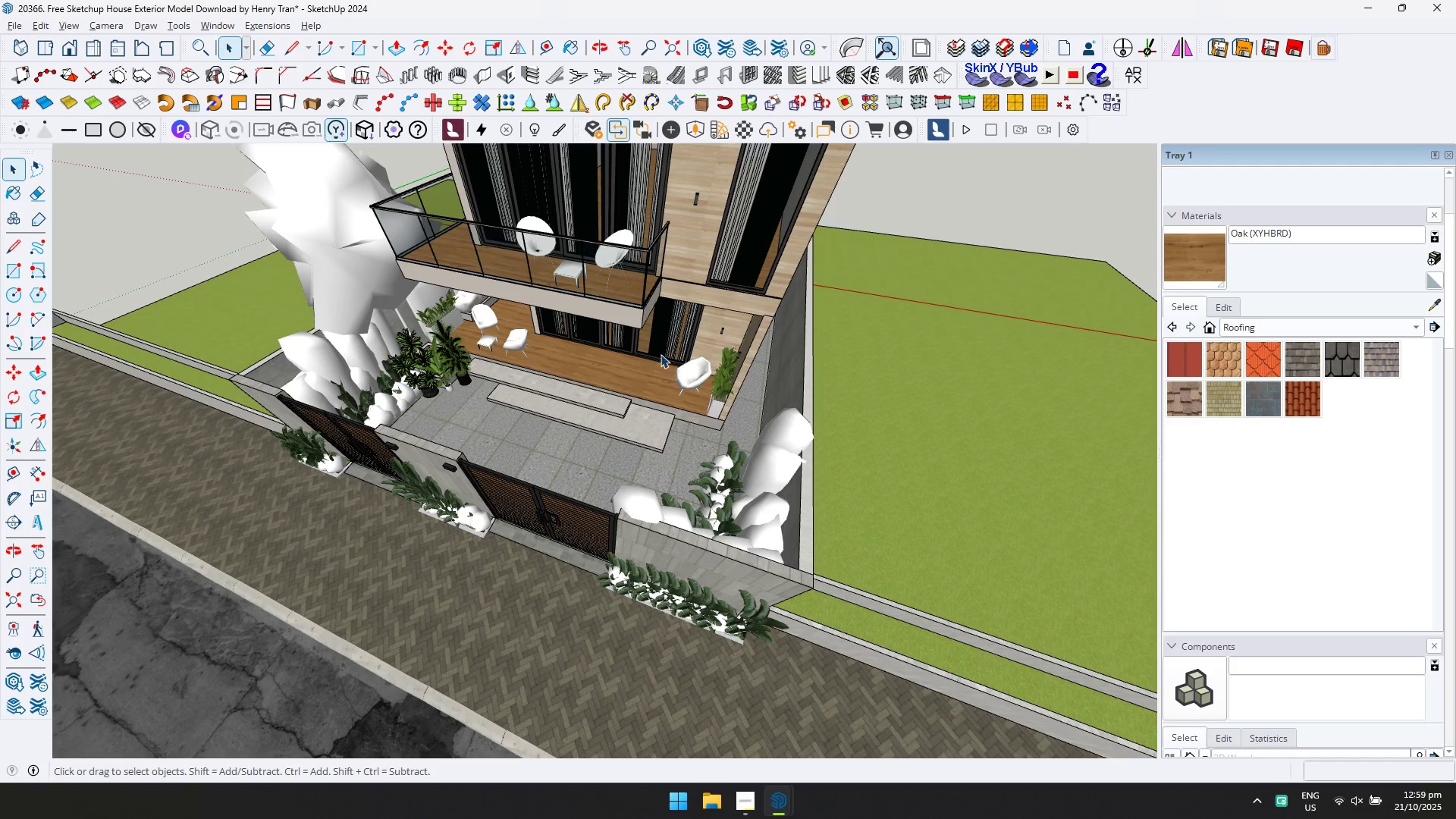 
key(Control+ControlLeft)
 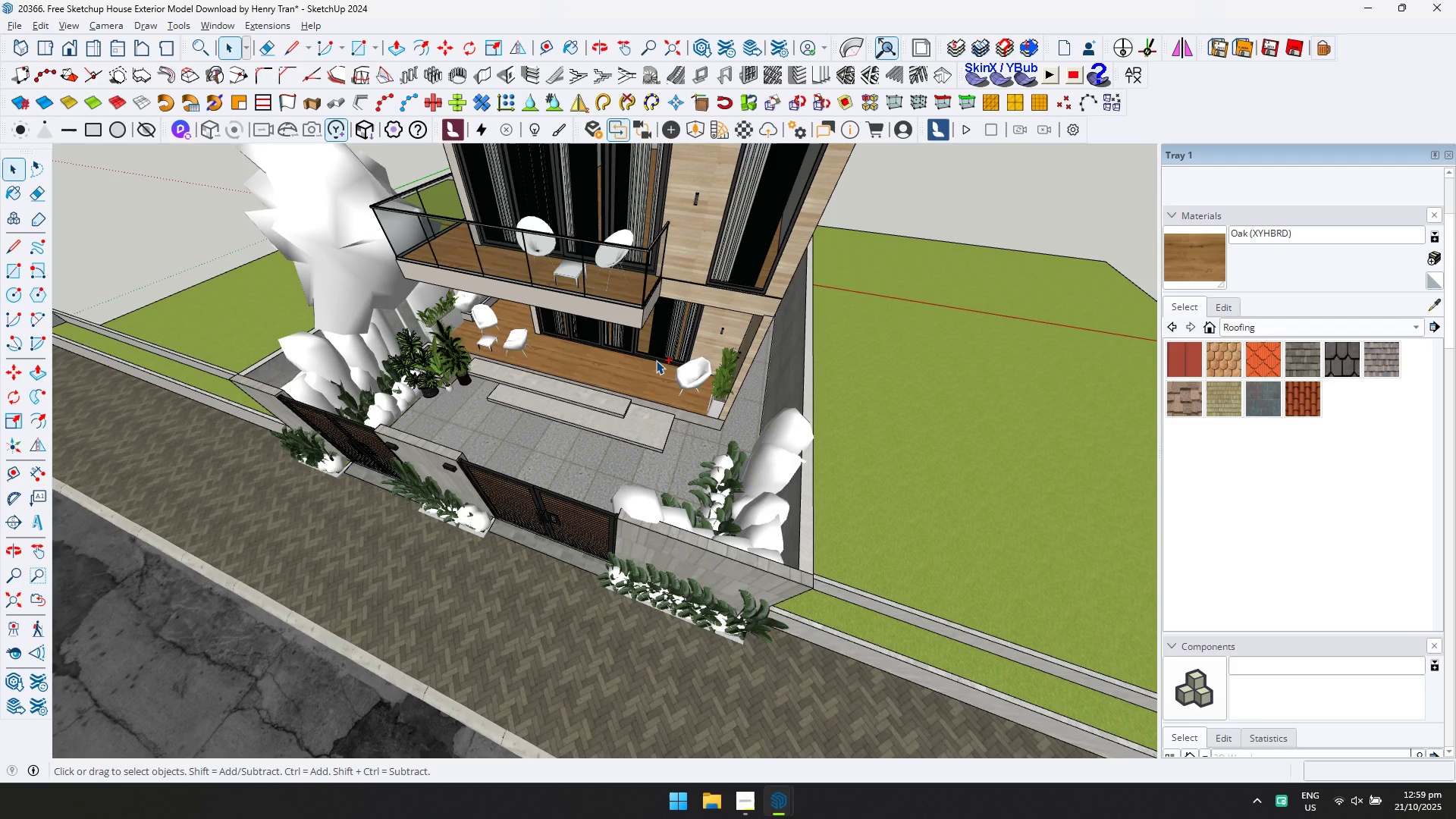 
key(Control+S)
 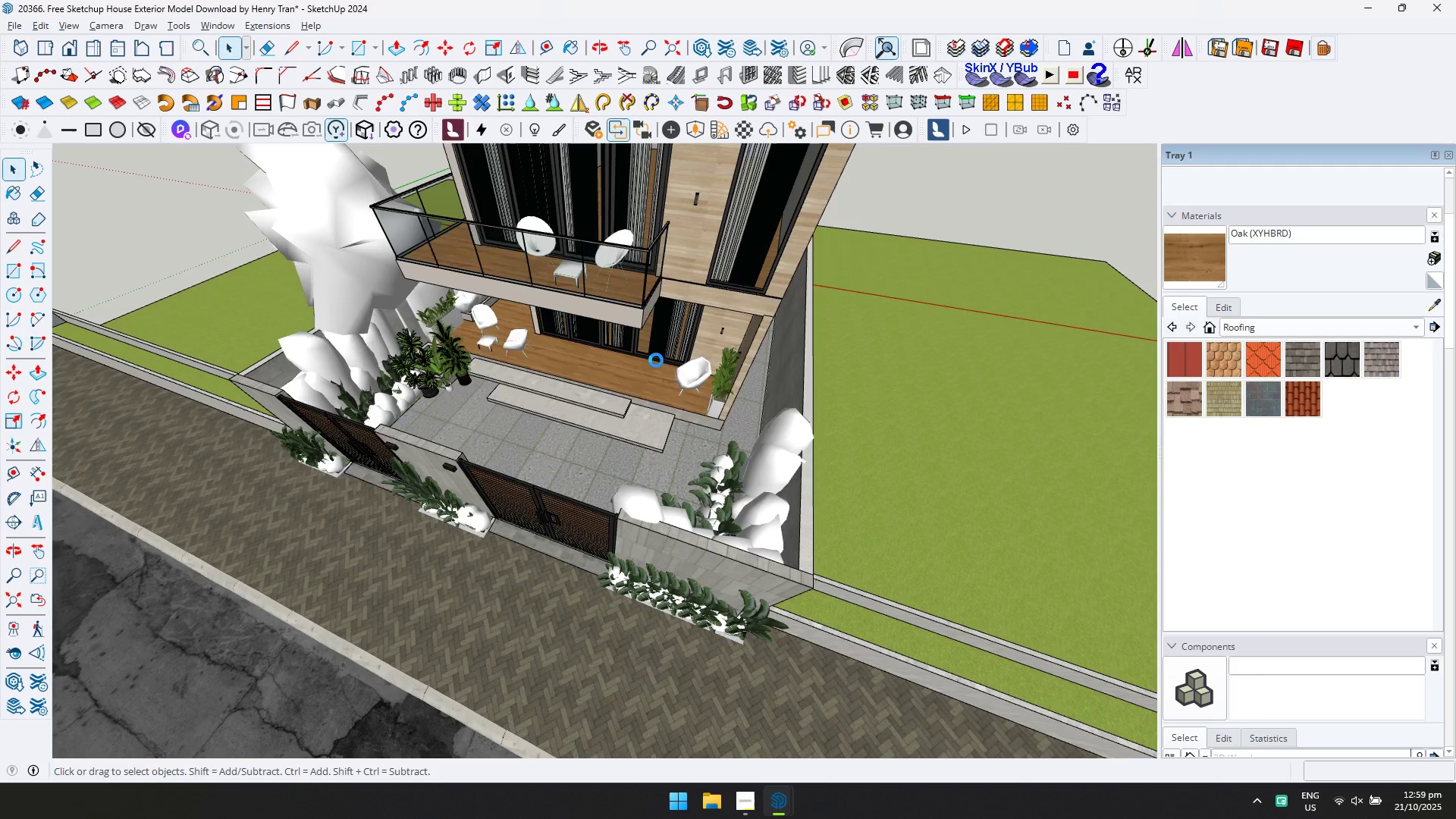 
key(Alt+Tab)
 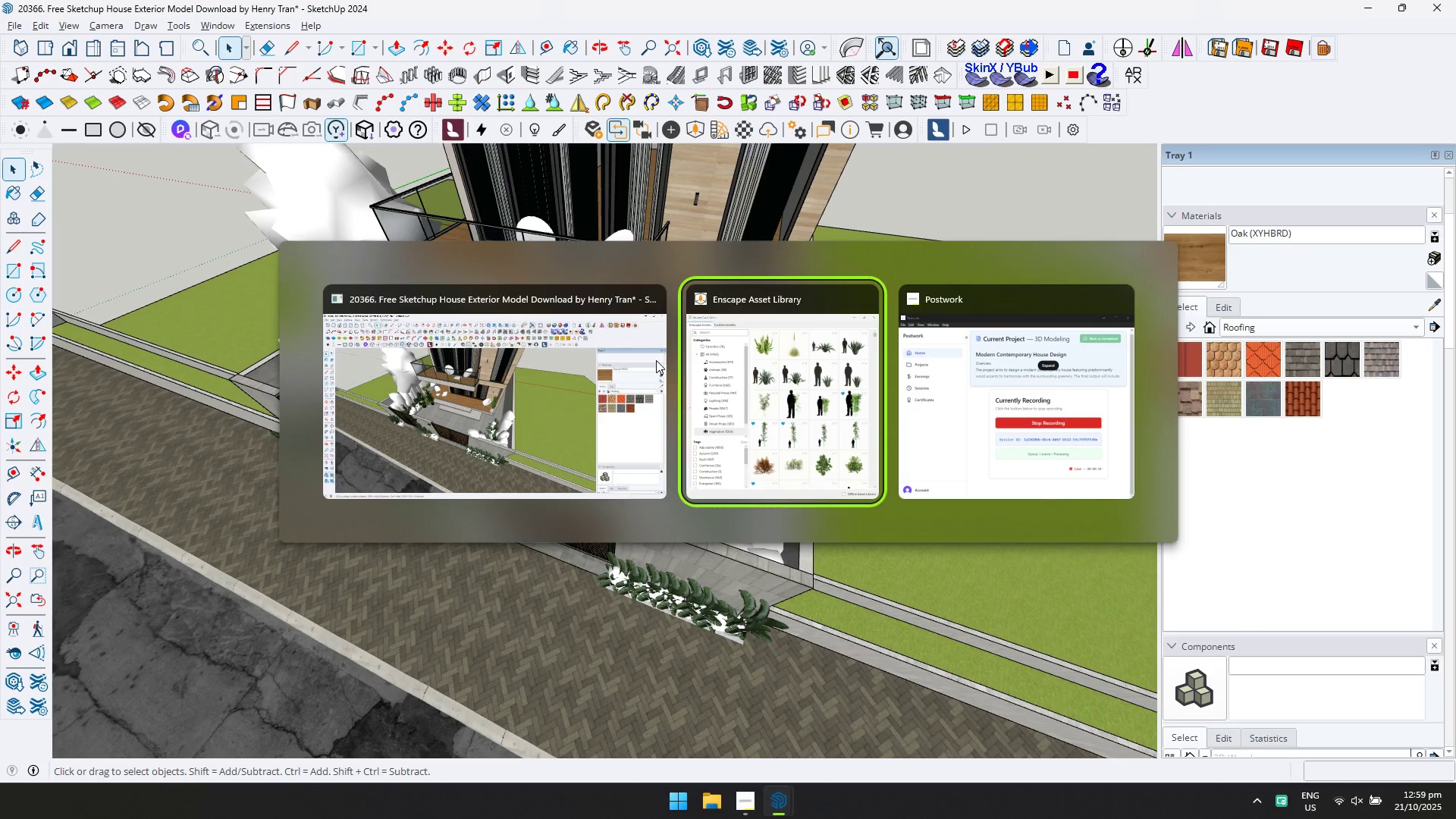 
key(Alt+Tab)